 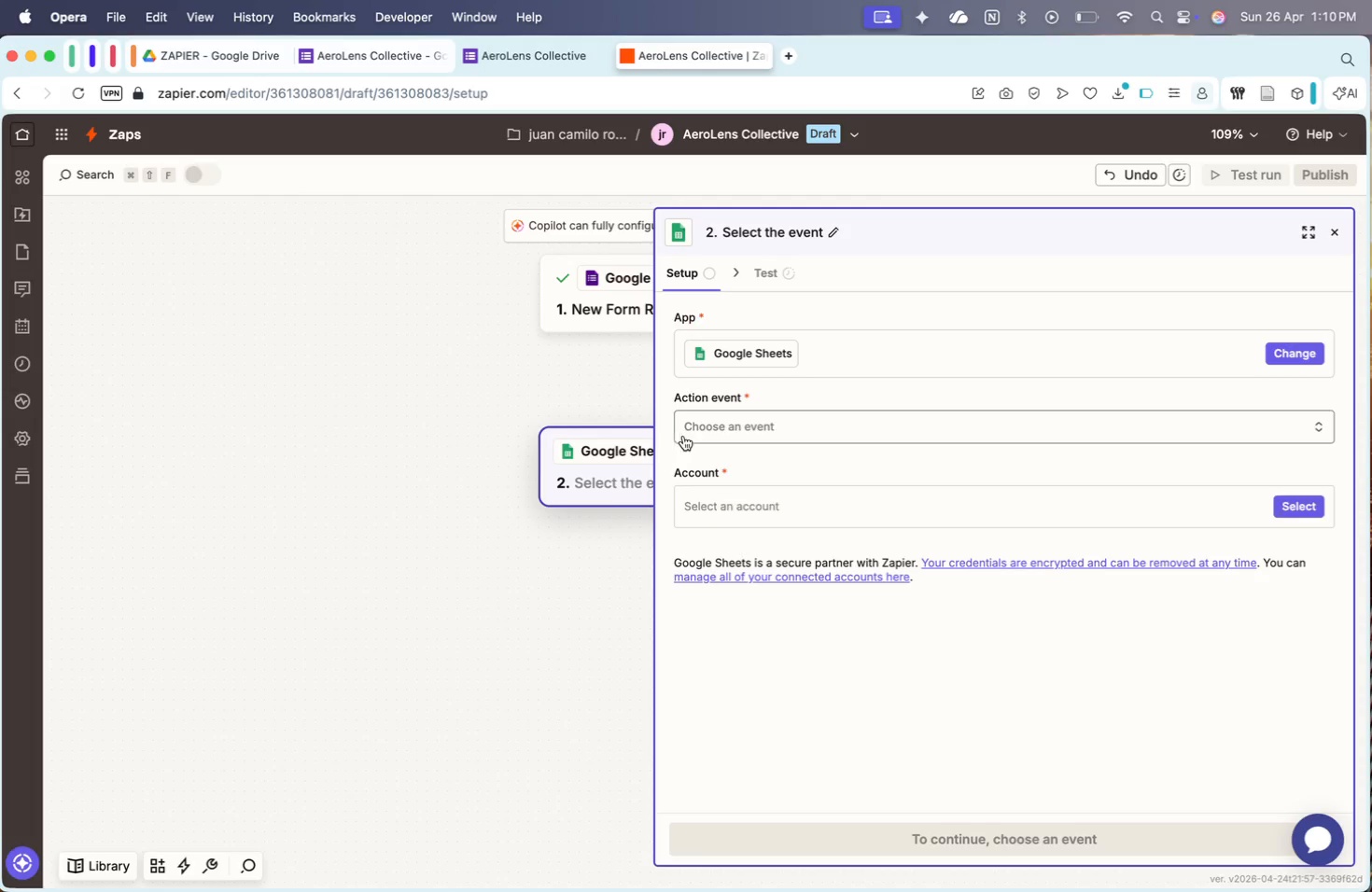 
left_click([720, 405])
 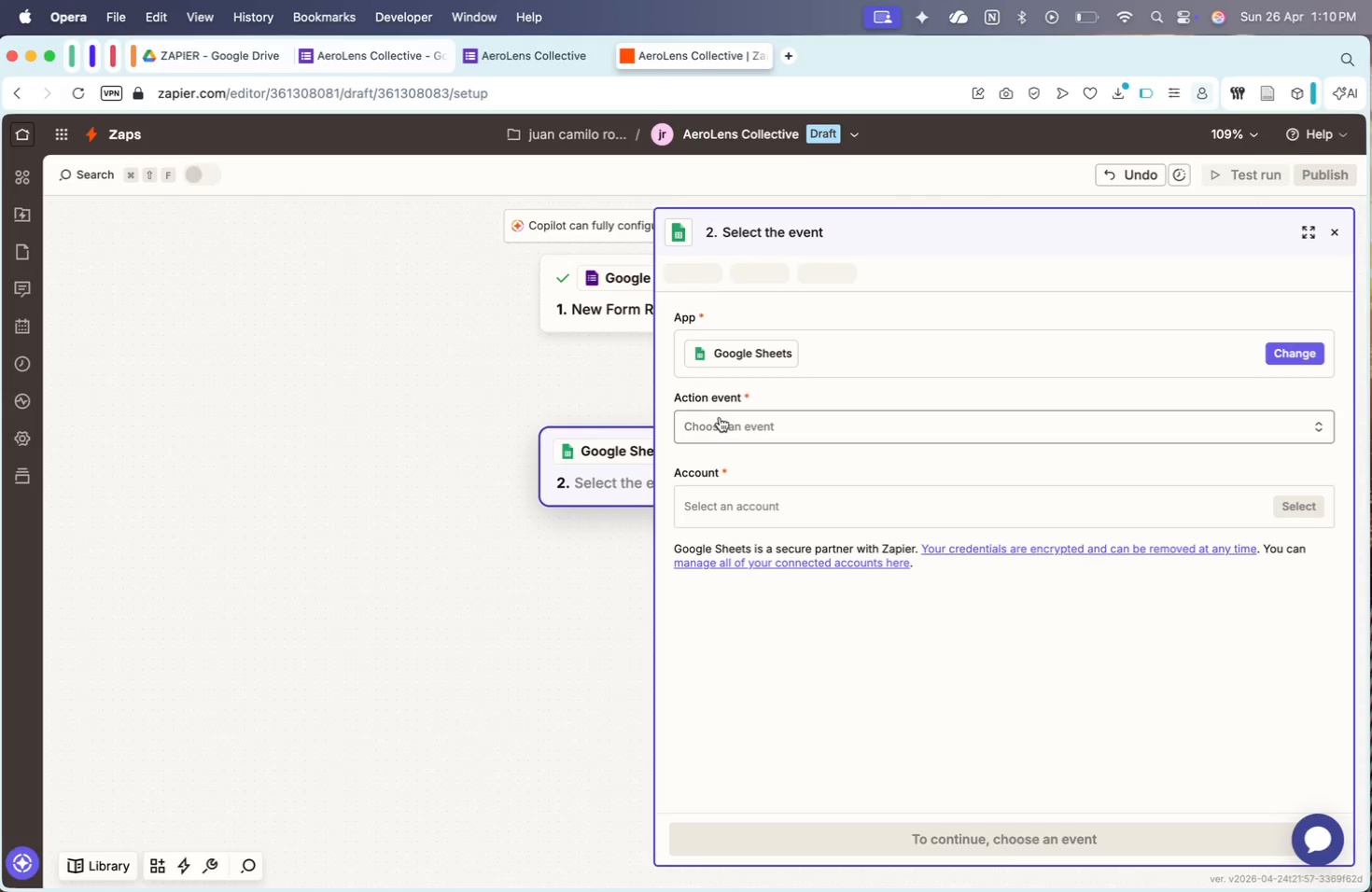 
left_click([720, 417])
 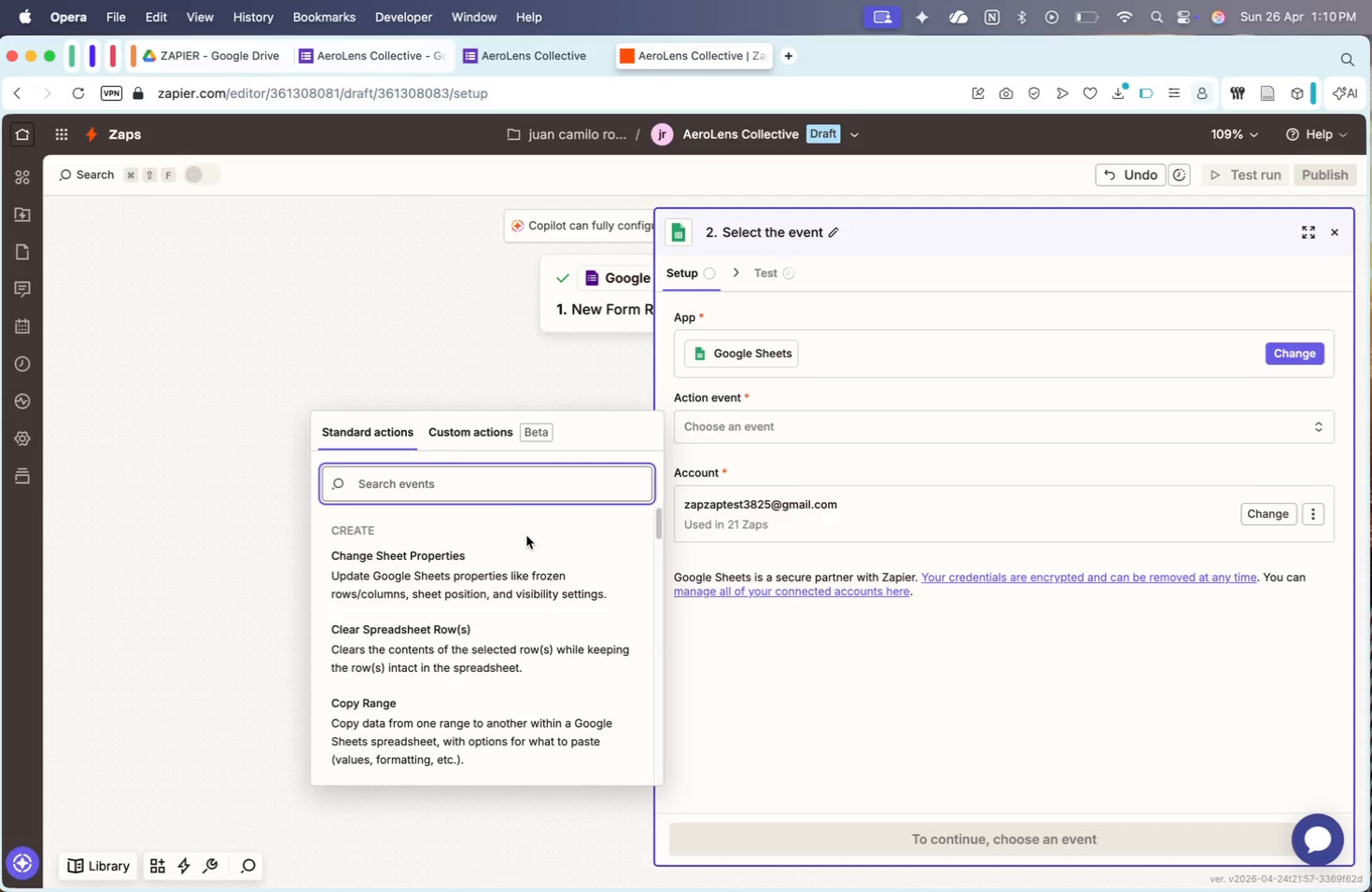 
scroll: coordinate [529, 539], scroll_direction: down, amount: 65.0
 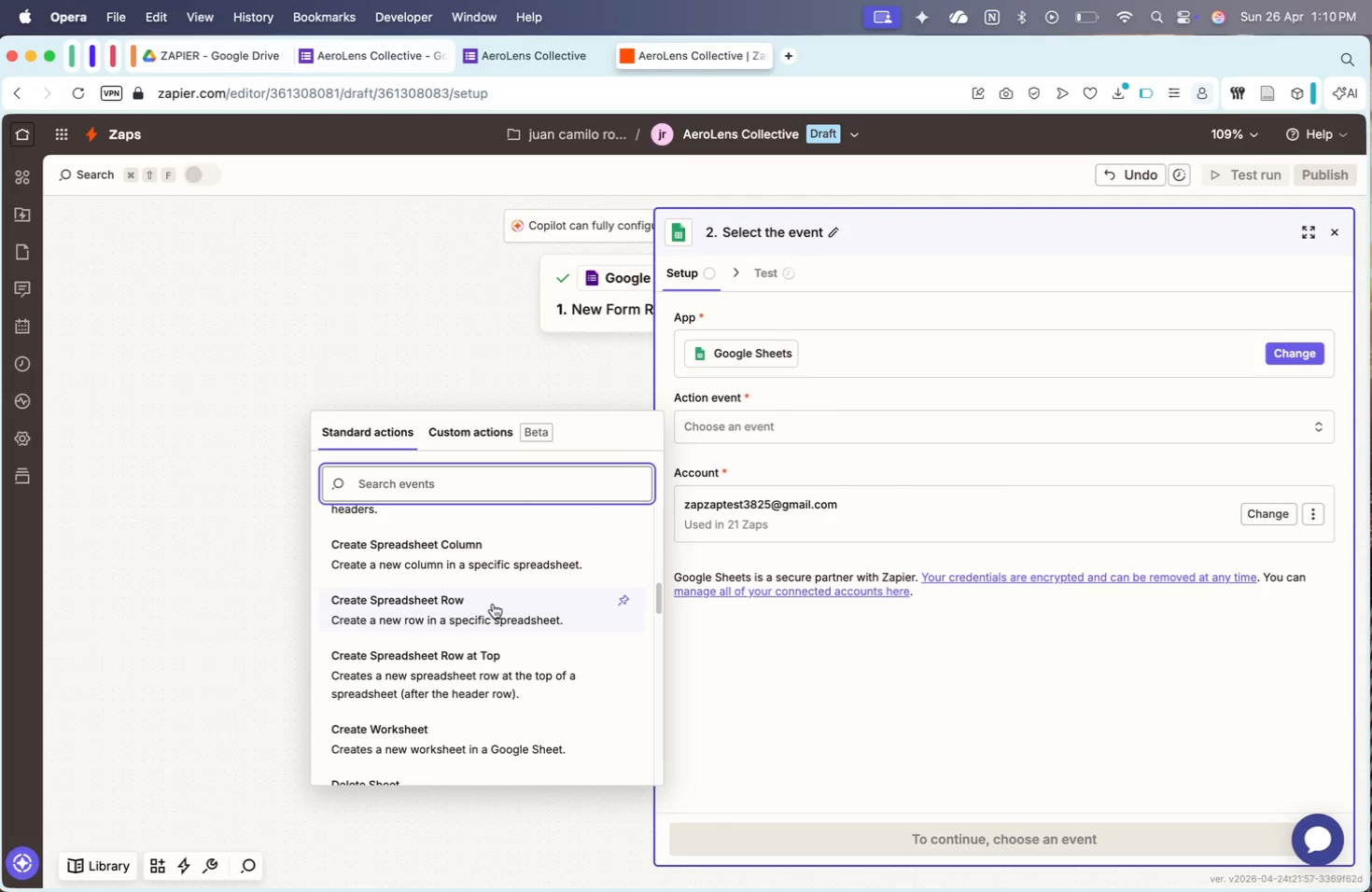 
scroll: coordinate [493, 604], scroll_direction: up, amount: 13.0
 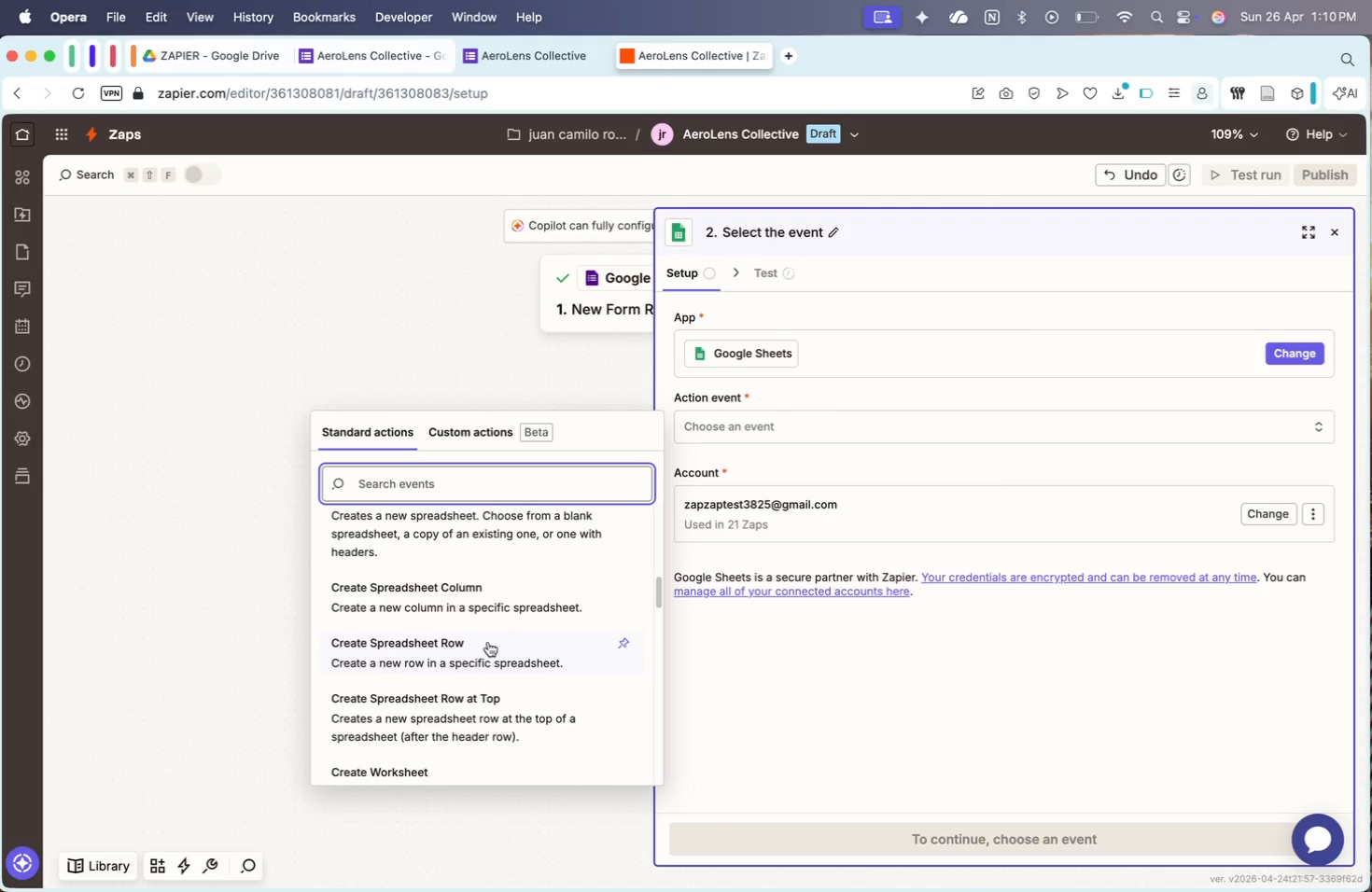 
left_click([487, 648])
 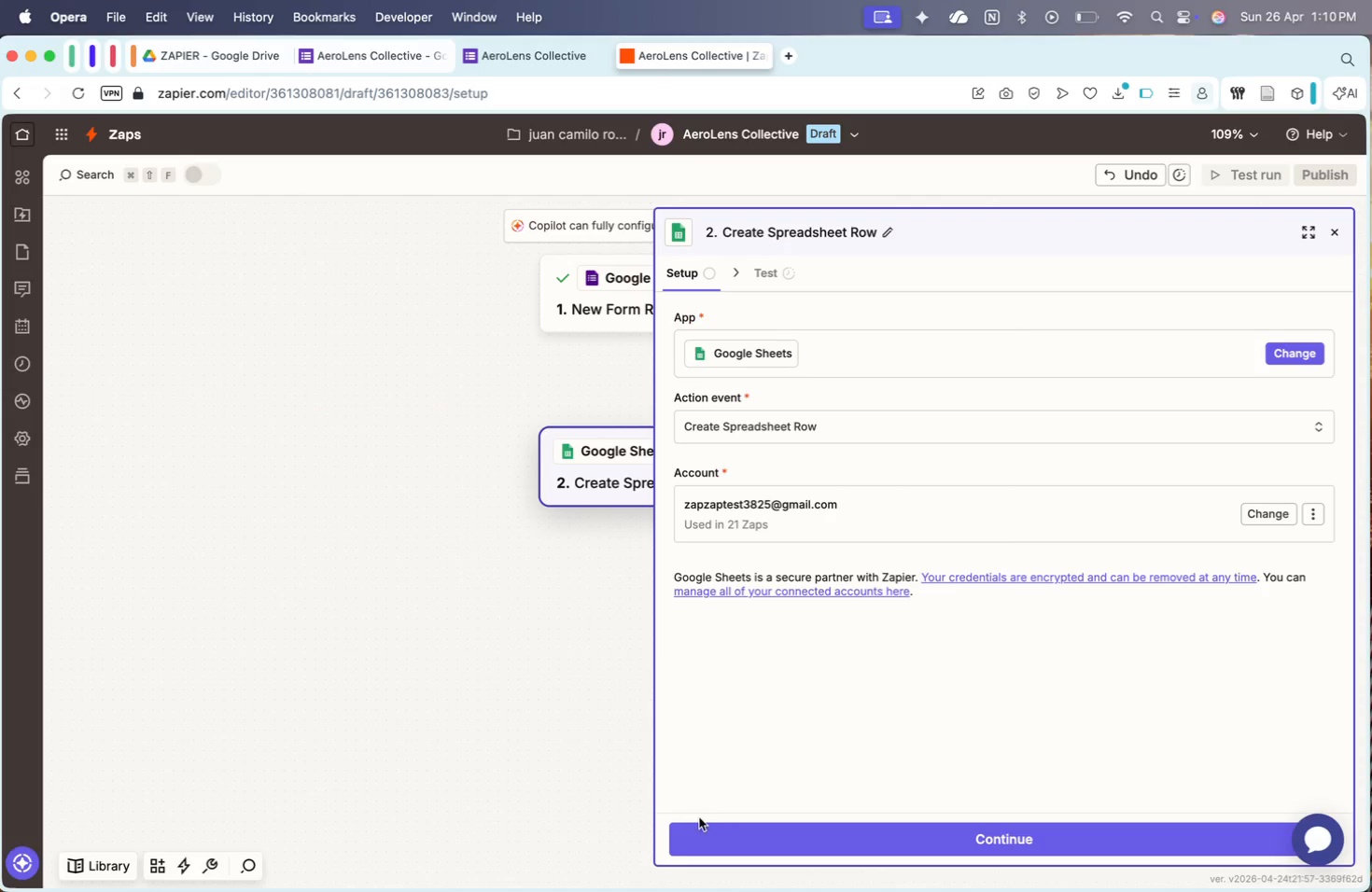 
left_click([728, 823])
 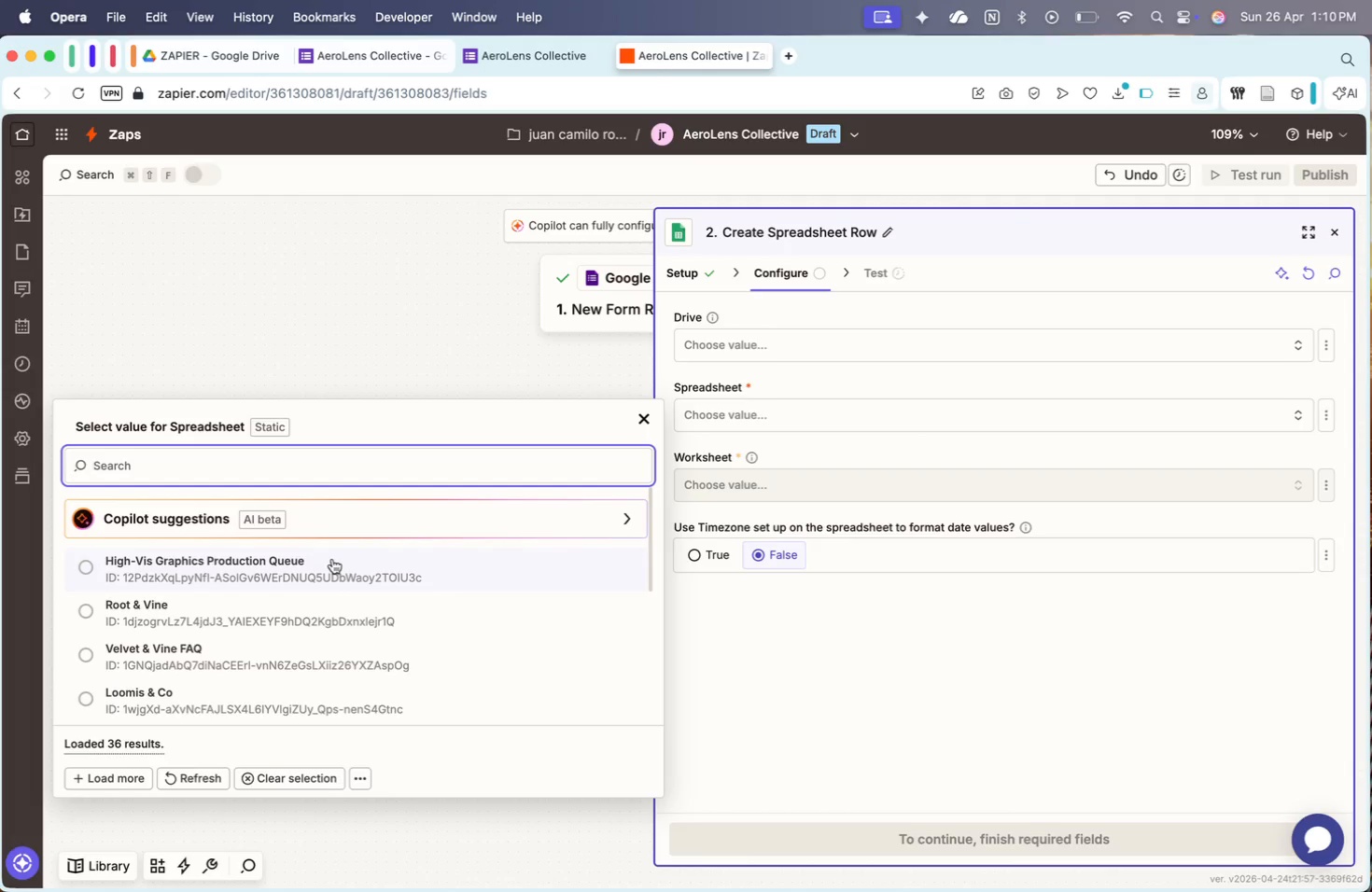 
wait(37.2)
 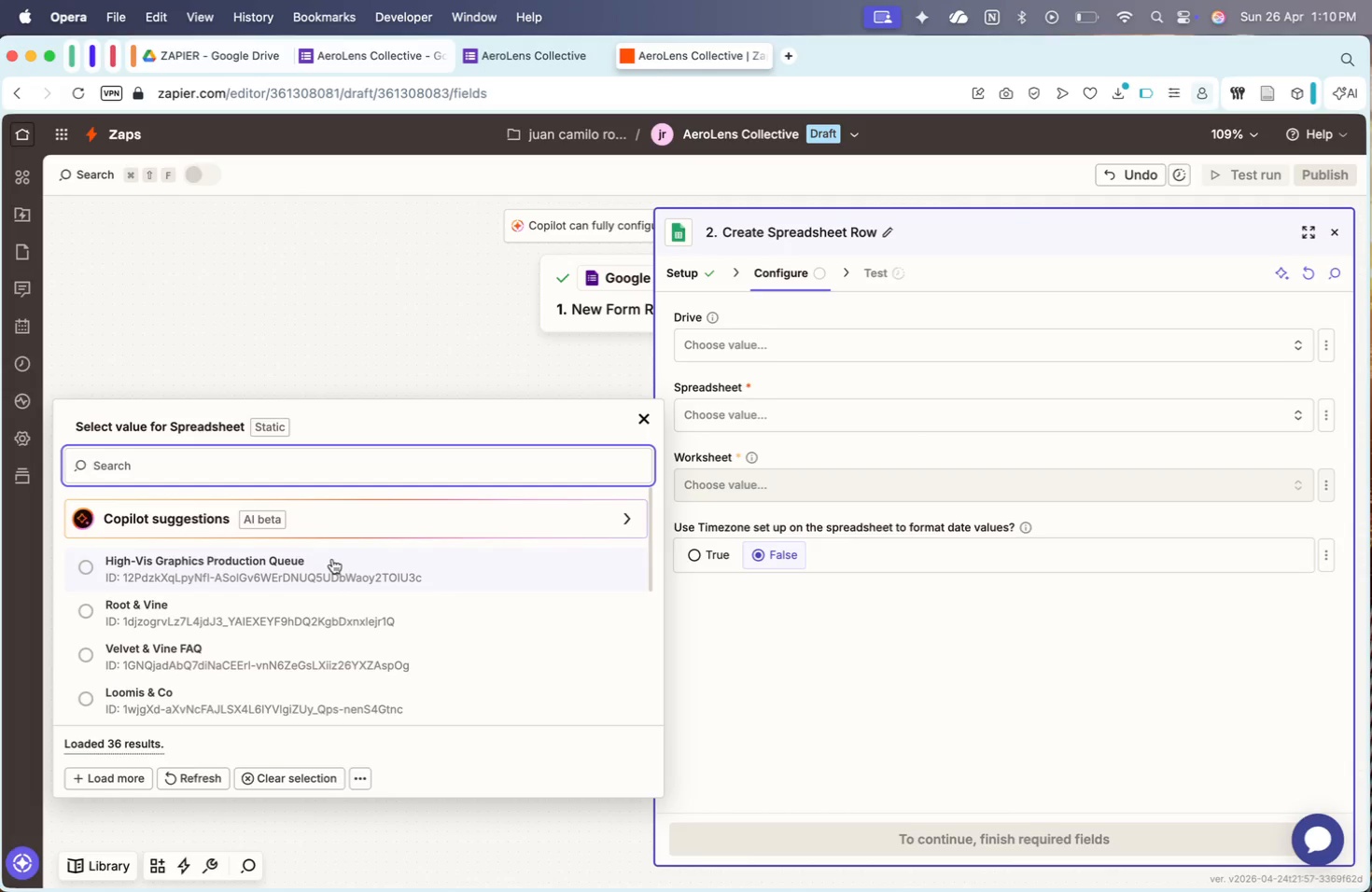 
left_click([225, 52])
 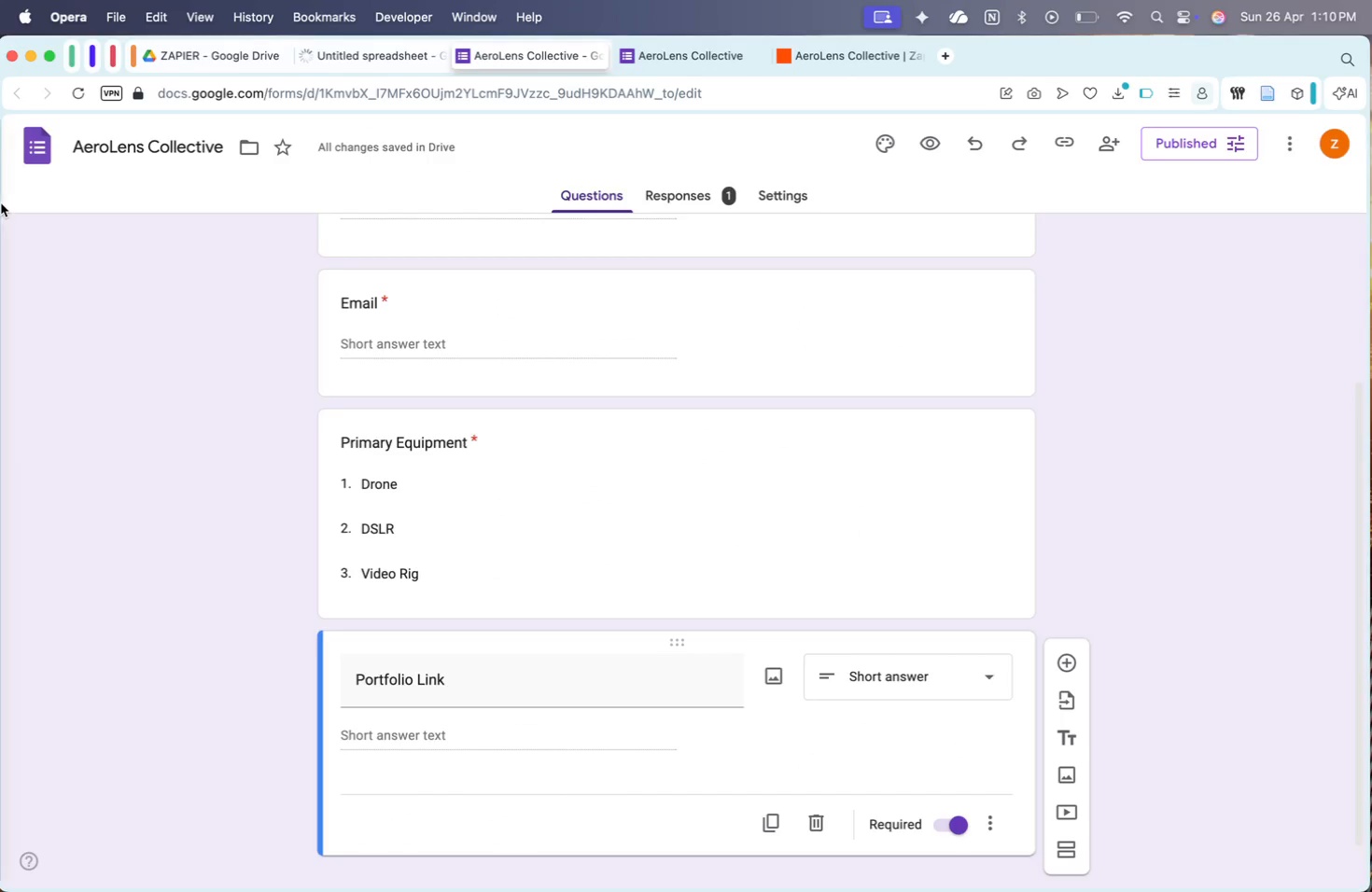 
triple_click([168, 149])
 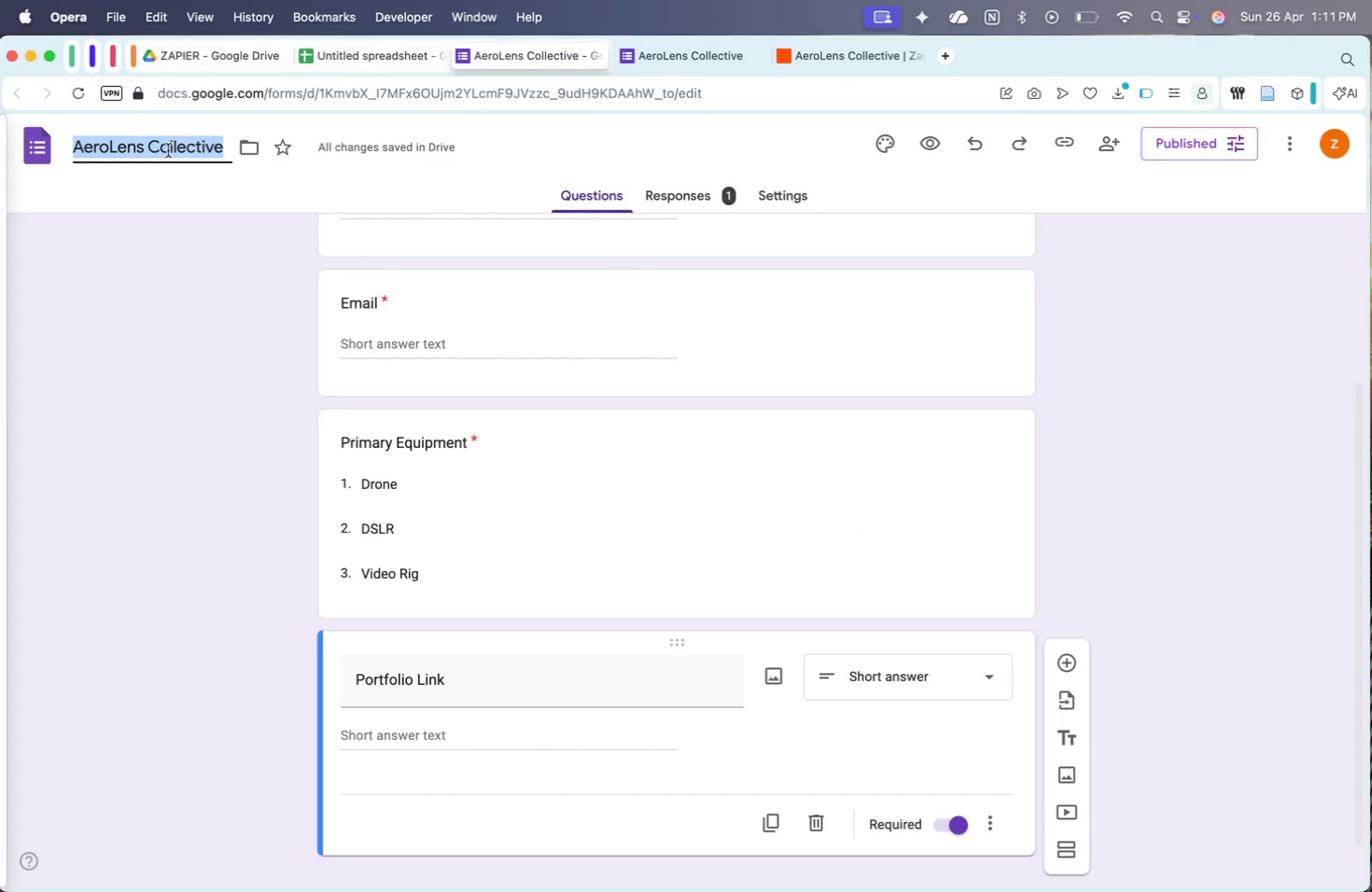 
key(Meta+C)
 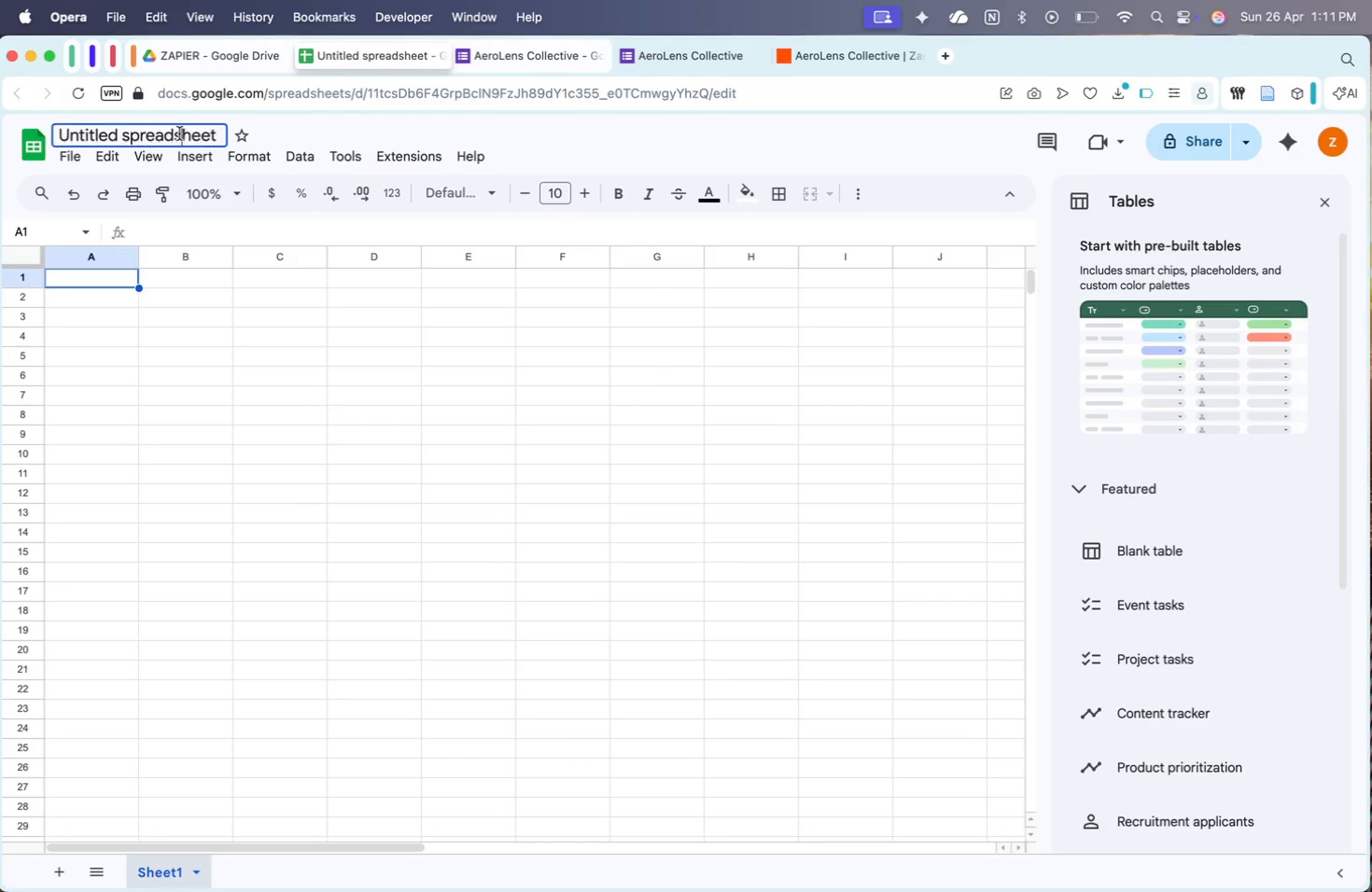 
key(Meta+V)